 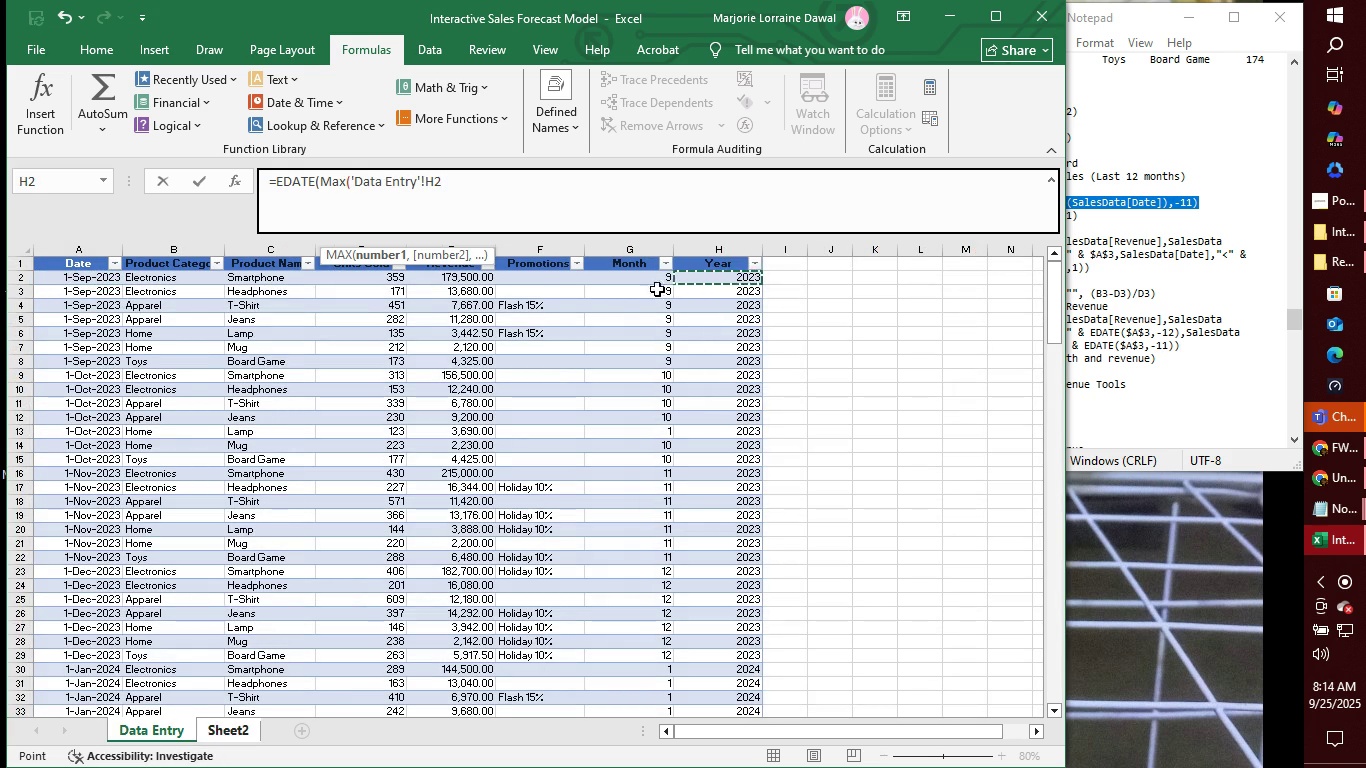 
left_click([96, 279])
 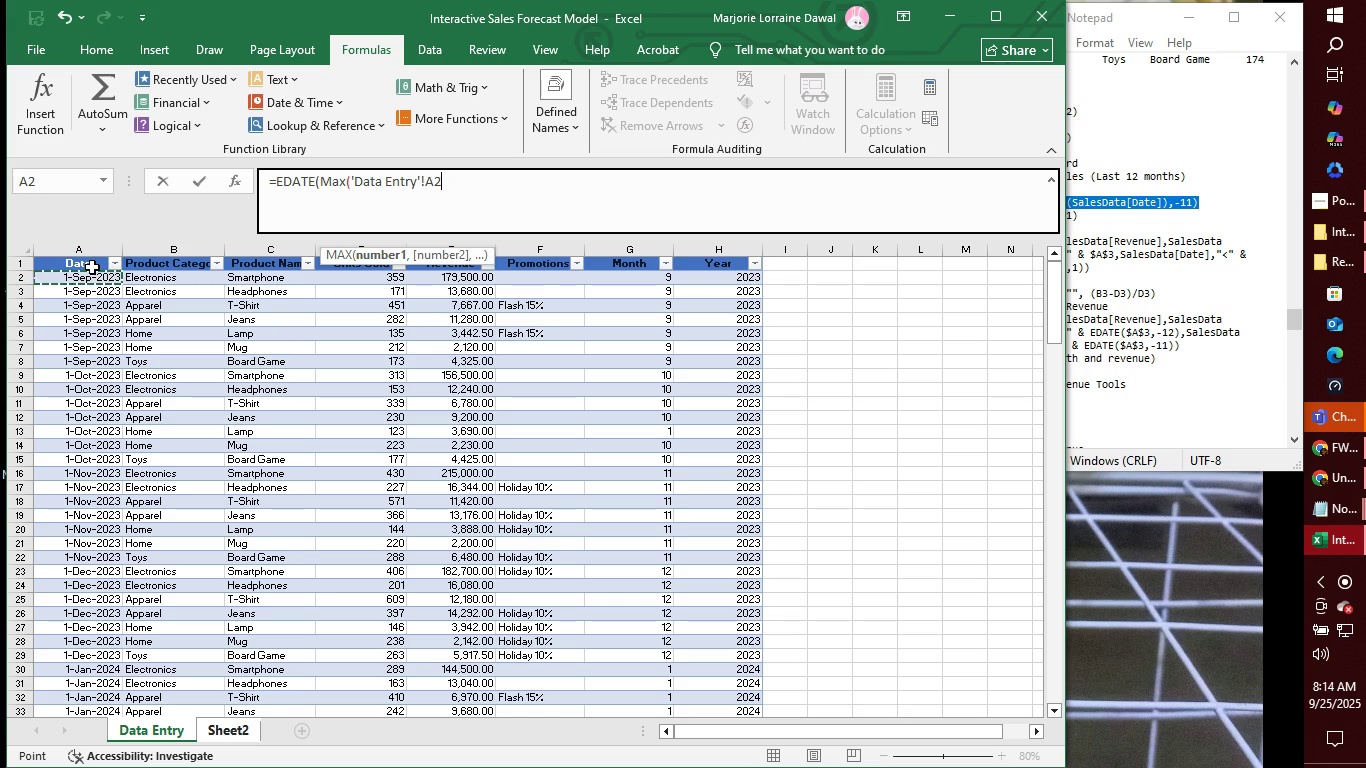 
left_click([92, 267])
 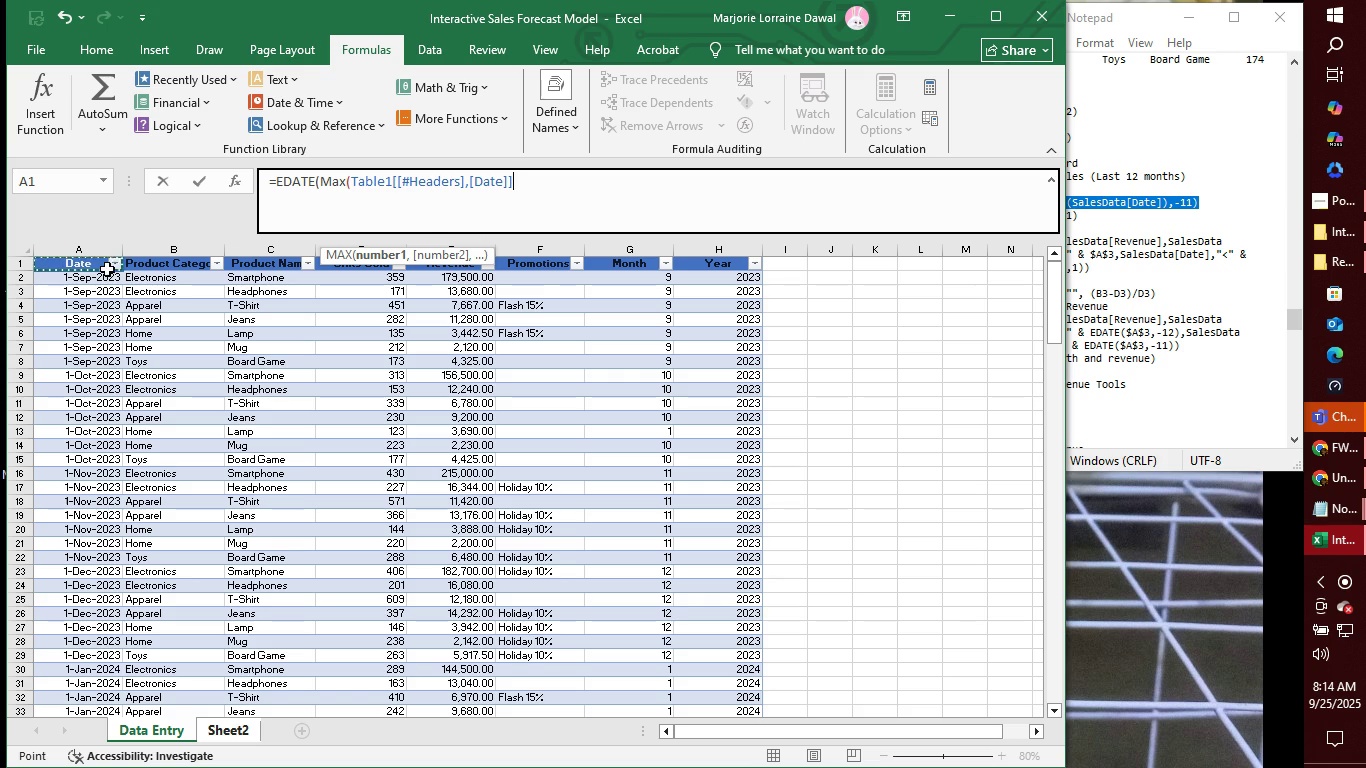 
wait(16.7)
 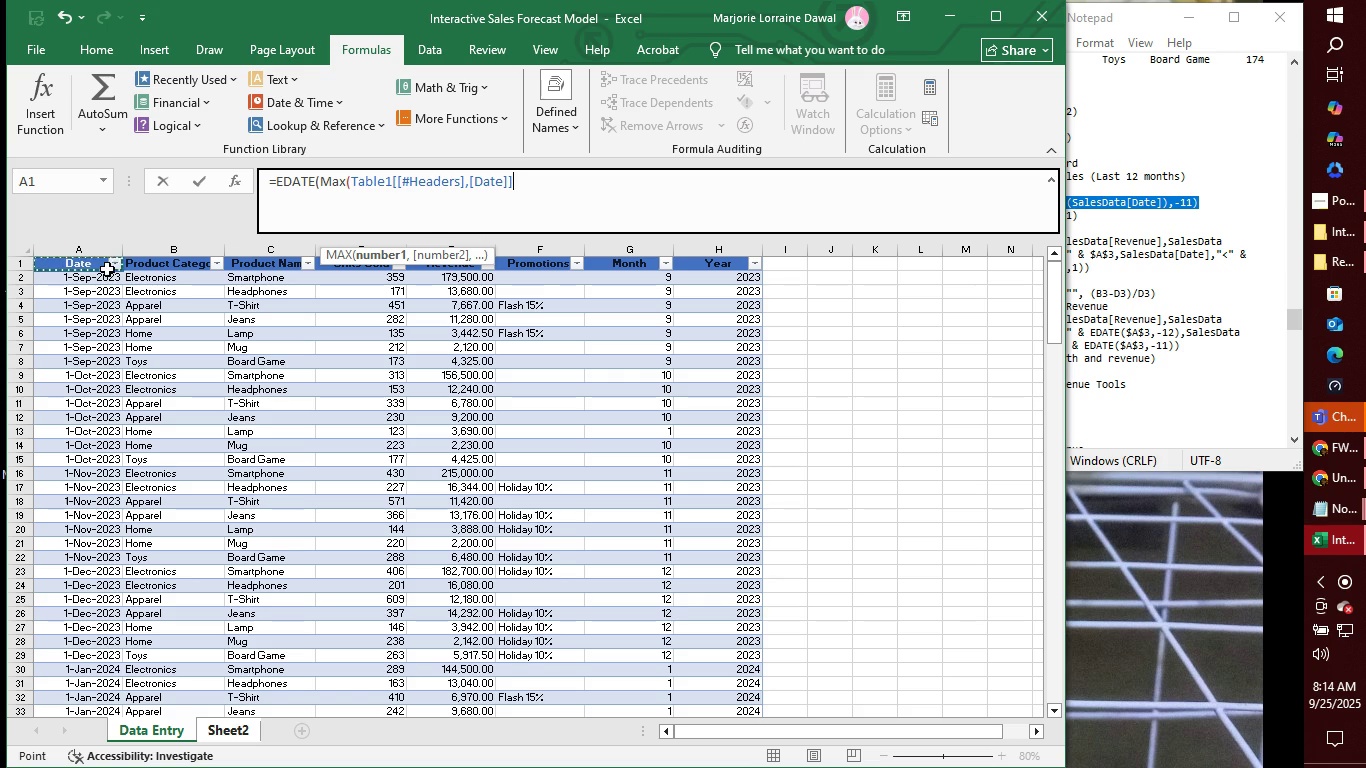 
right_click([91, 264])
 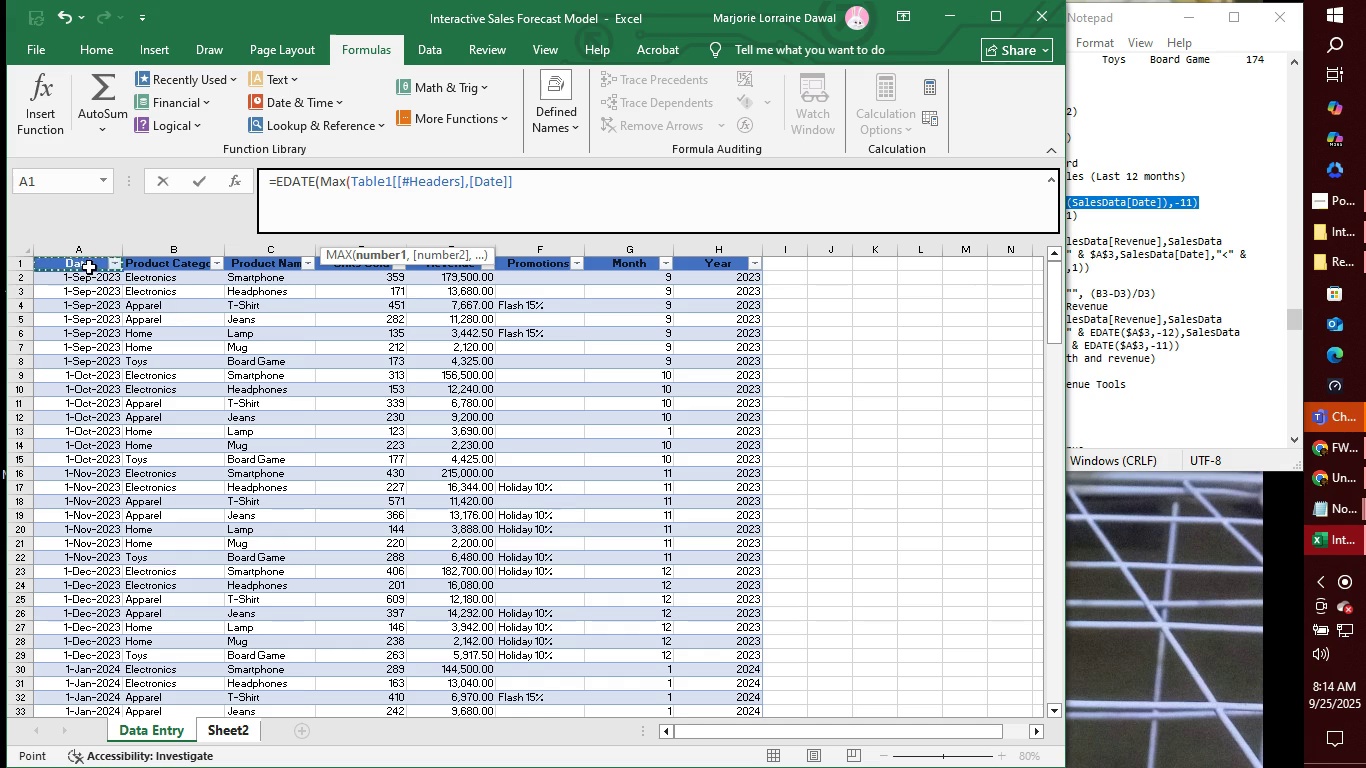 
right_click([89, 267])